 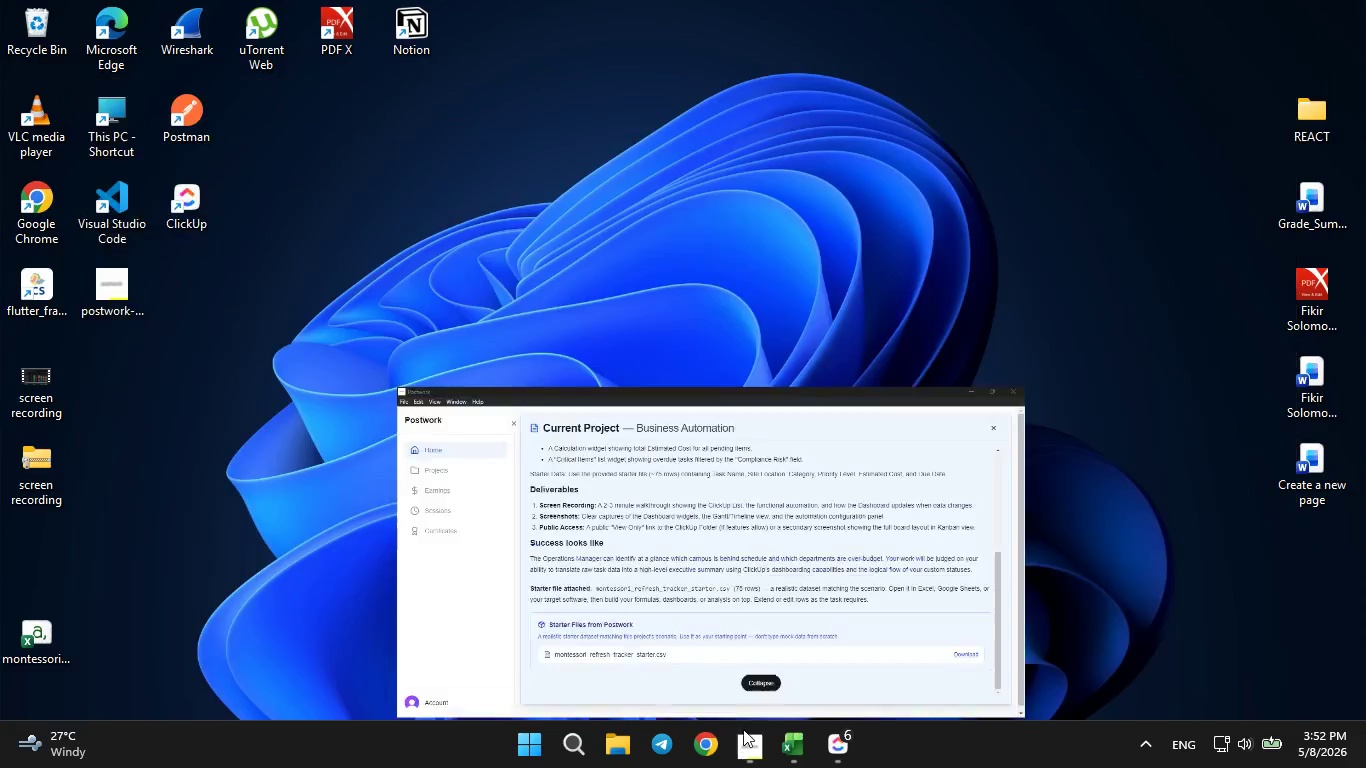 
key(Meta+E)
 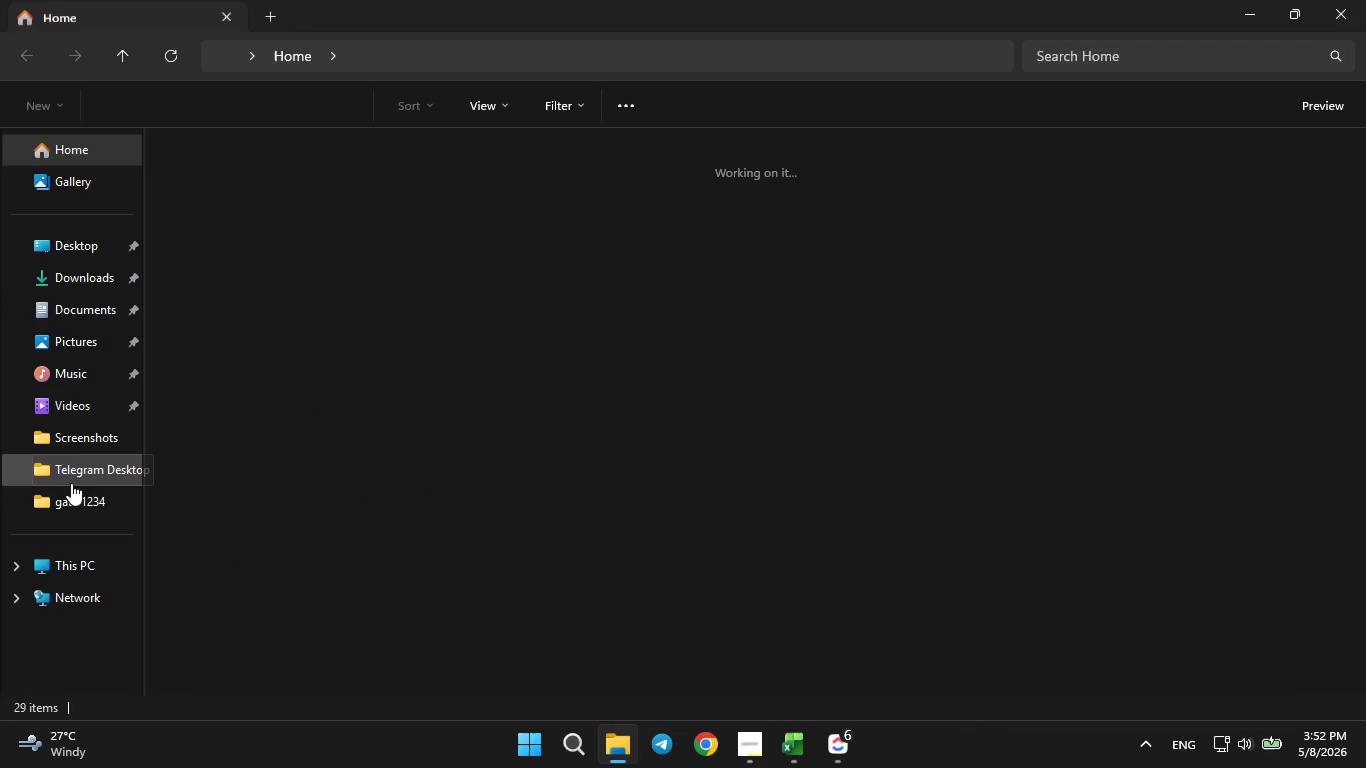 
left_click([83, 431])
 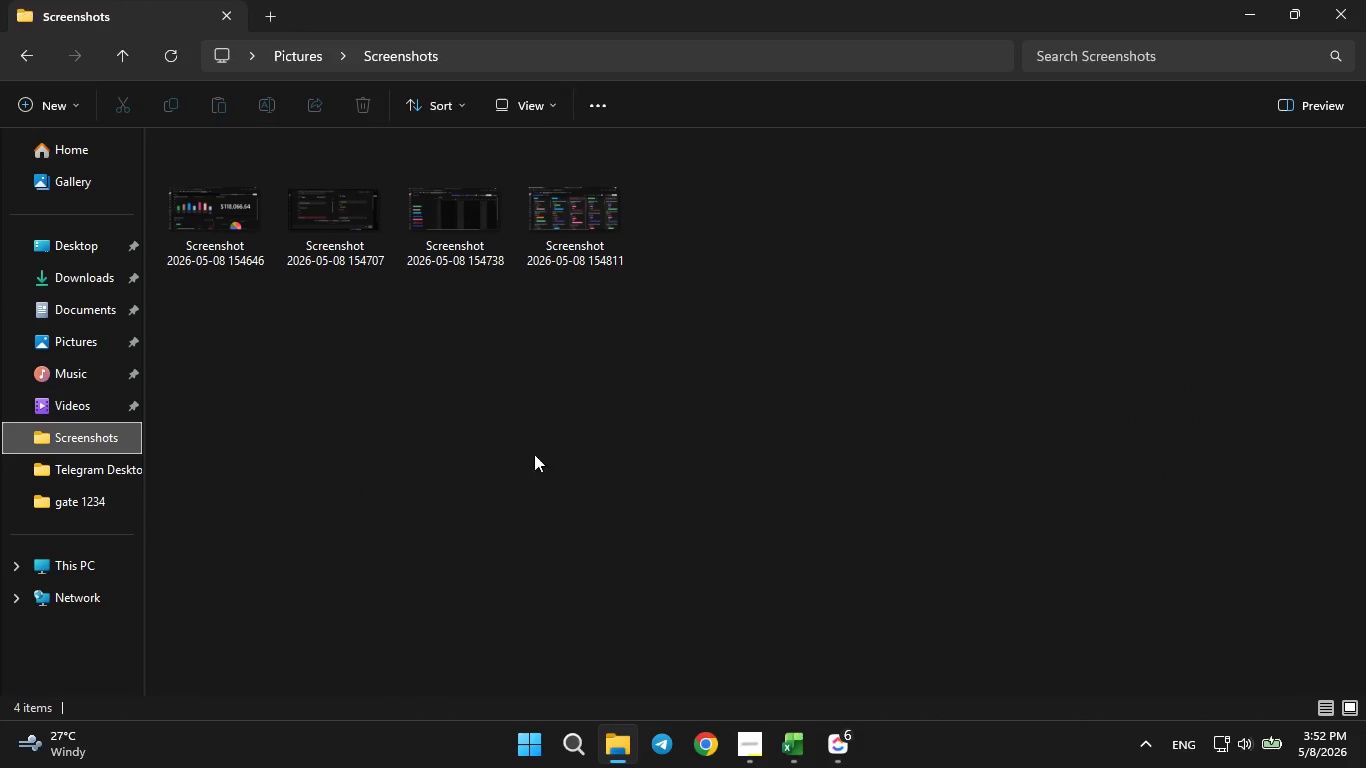 
right_click([534, 454])
 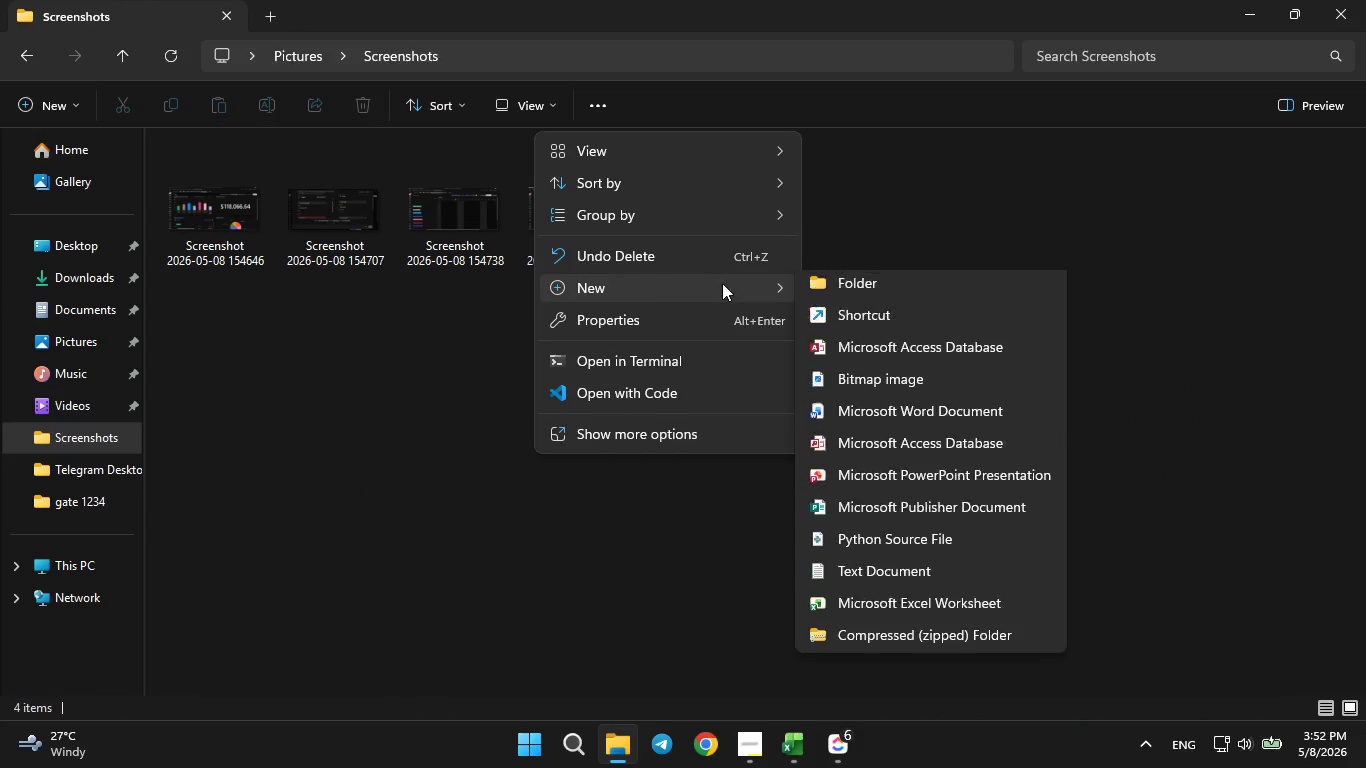 
left_click([818, 283])
 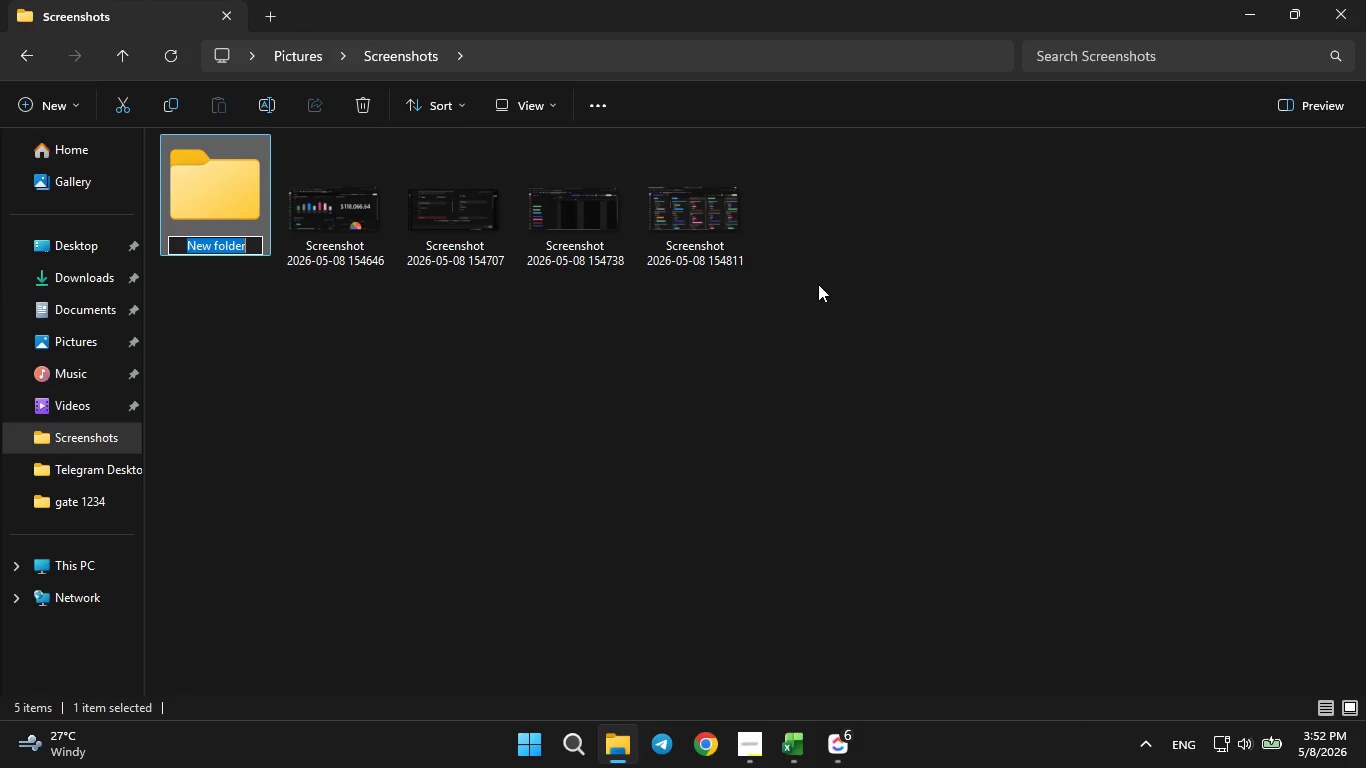 
key(Backspace)
type(screenshots)
 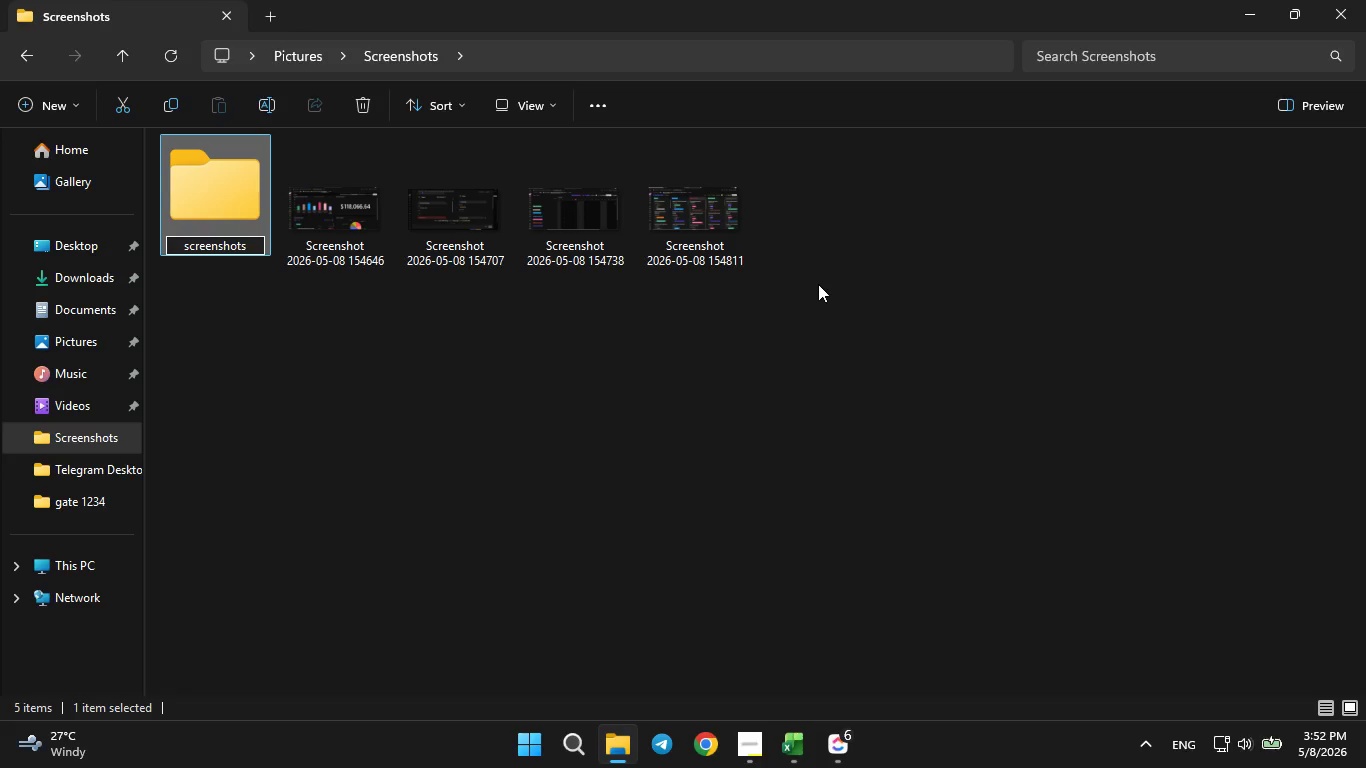 
key(Enter)
 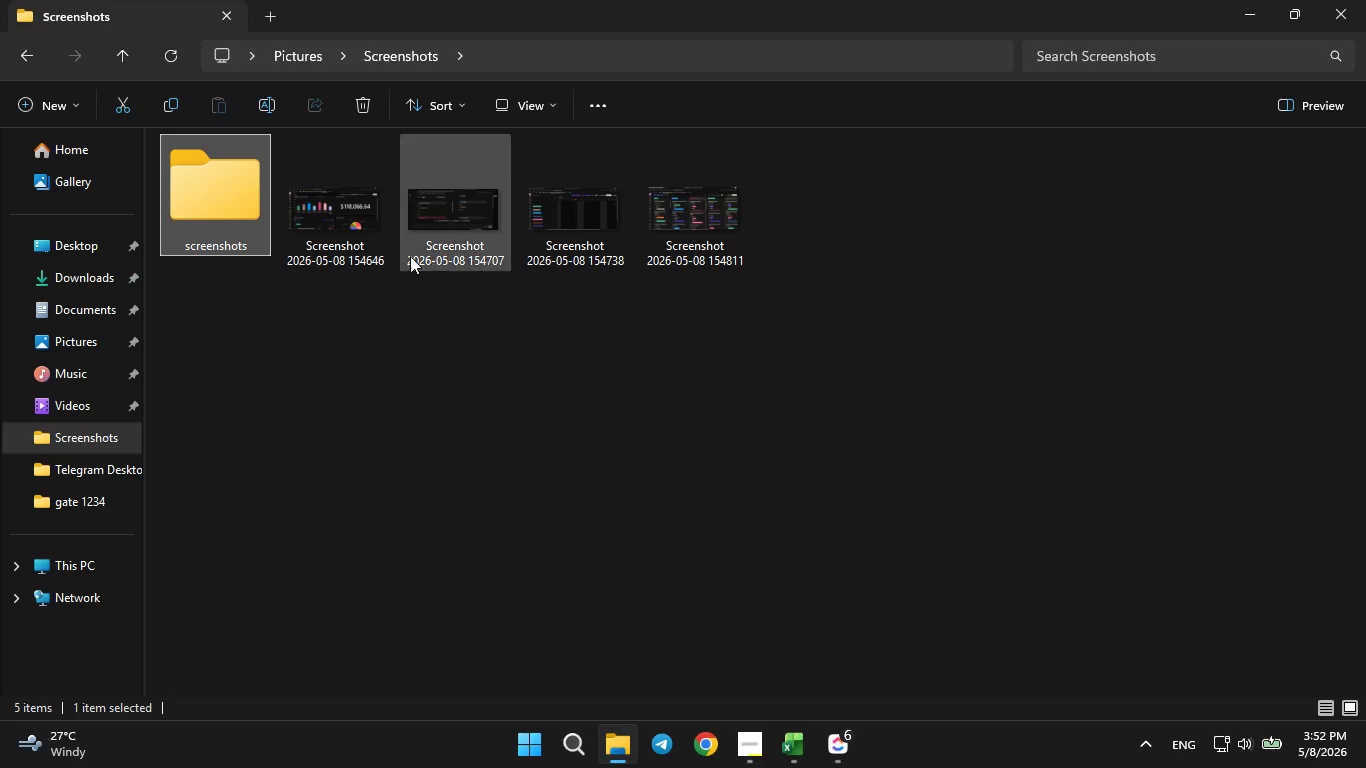 
left_click([359, 233])
 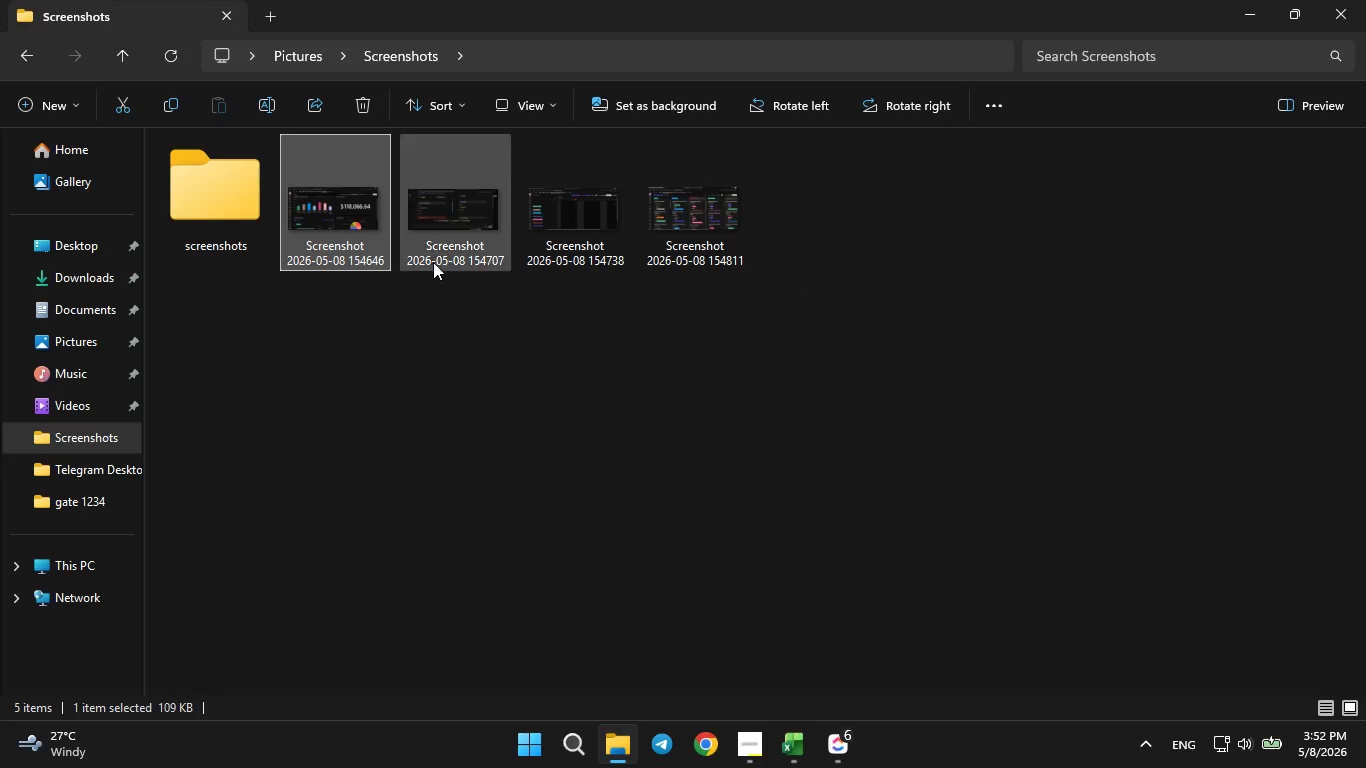 
hold_key(key=ControlLeft, duration=0.52)
left_click([443, 242])
 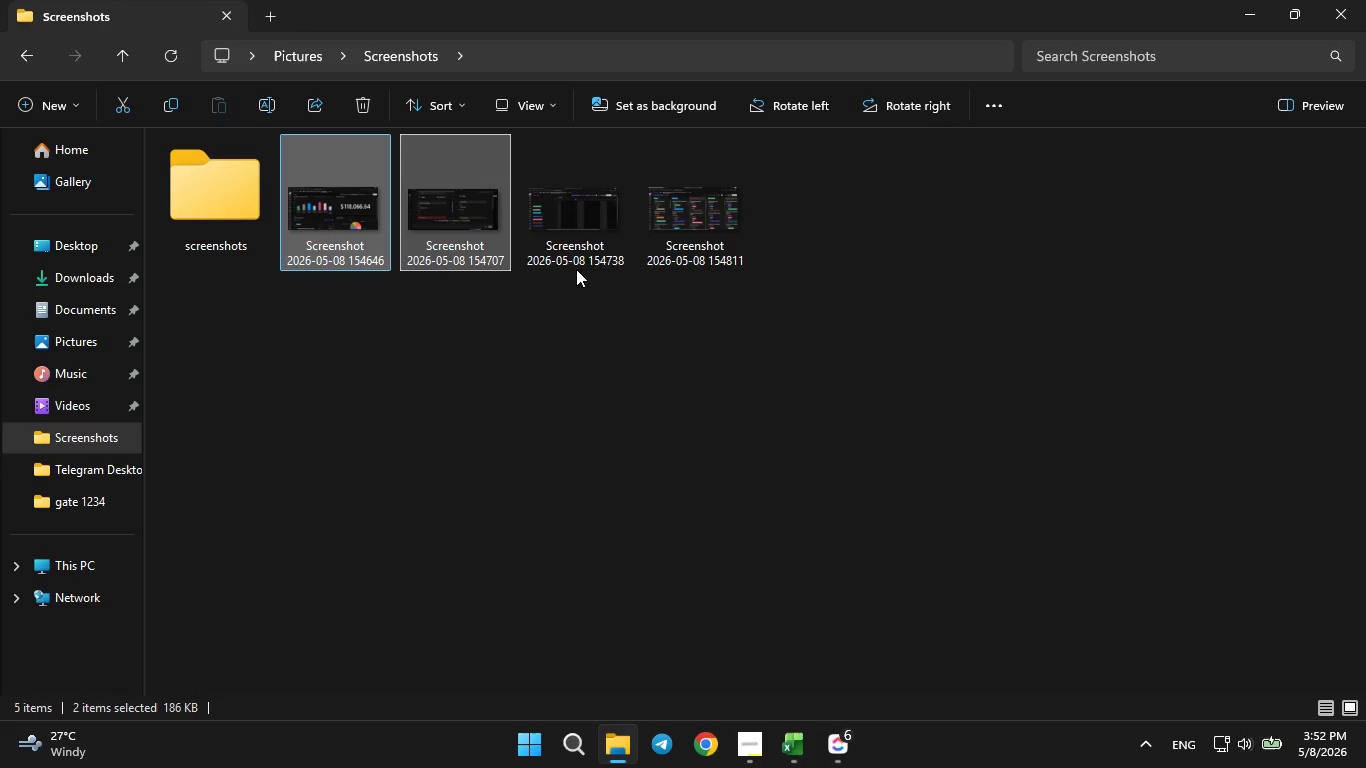 
hold_key(key=ControlLeft, duration=0.61)
left_click([565, 242])
 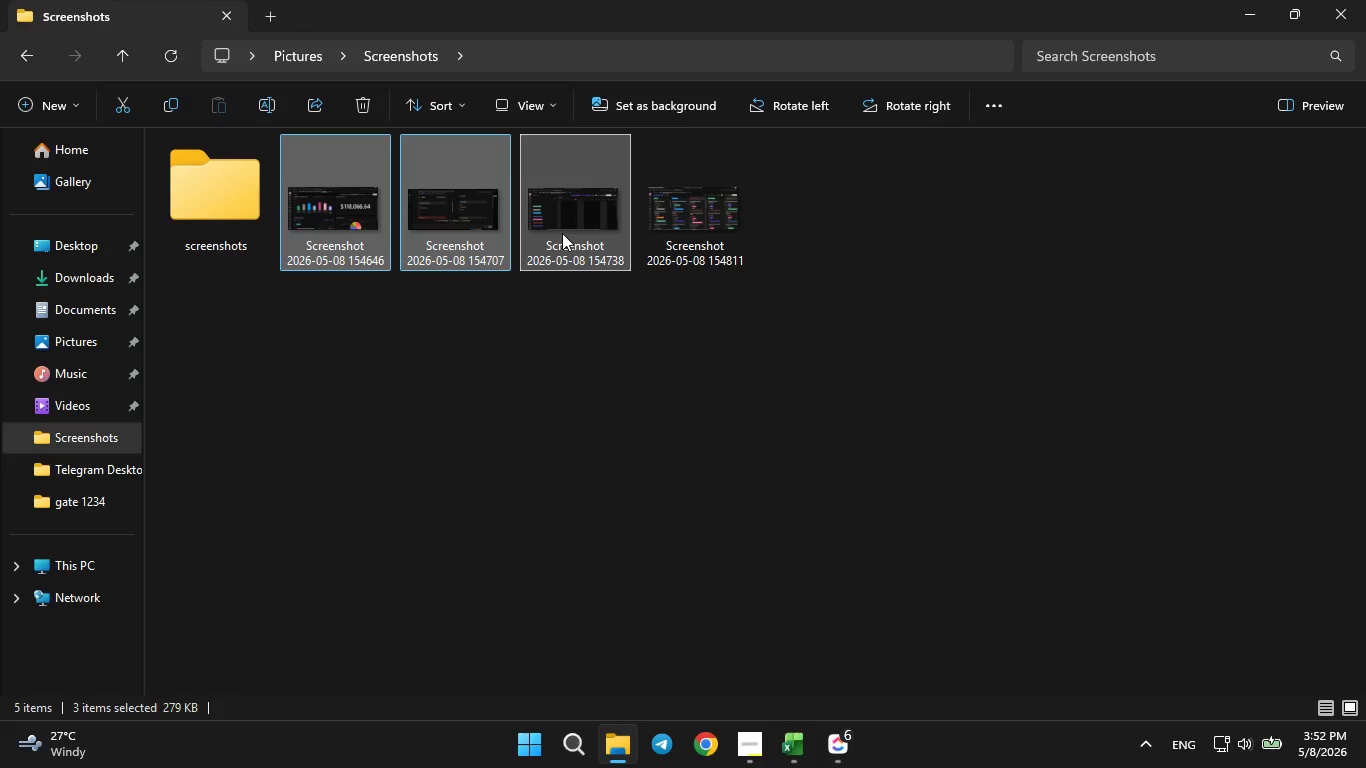 
left_click_drag(start_coordinate=[562, 233], to_coordinate=[158, 173])
 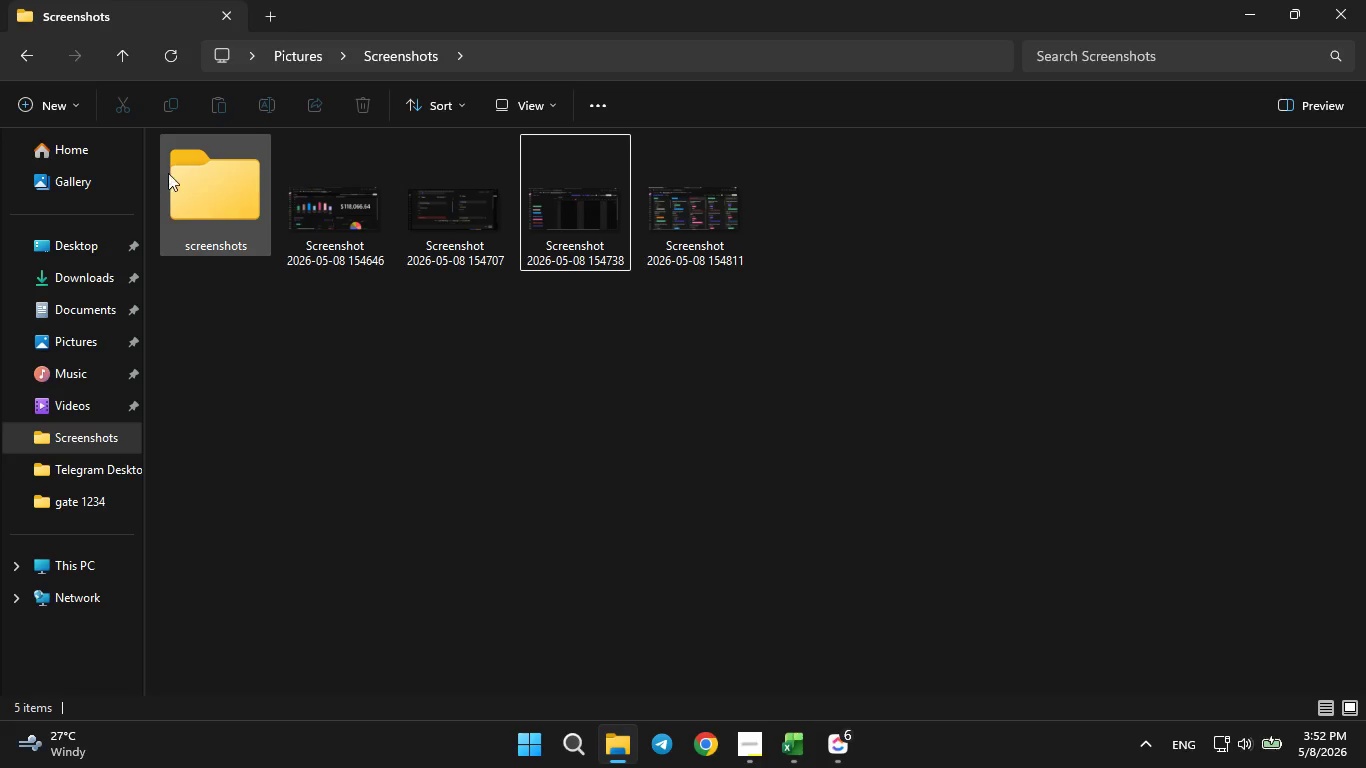 
left_click([158, 173])
 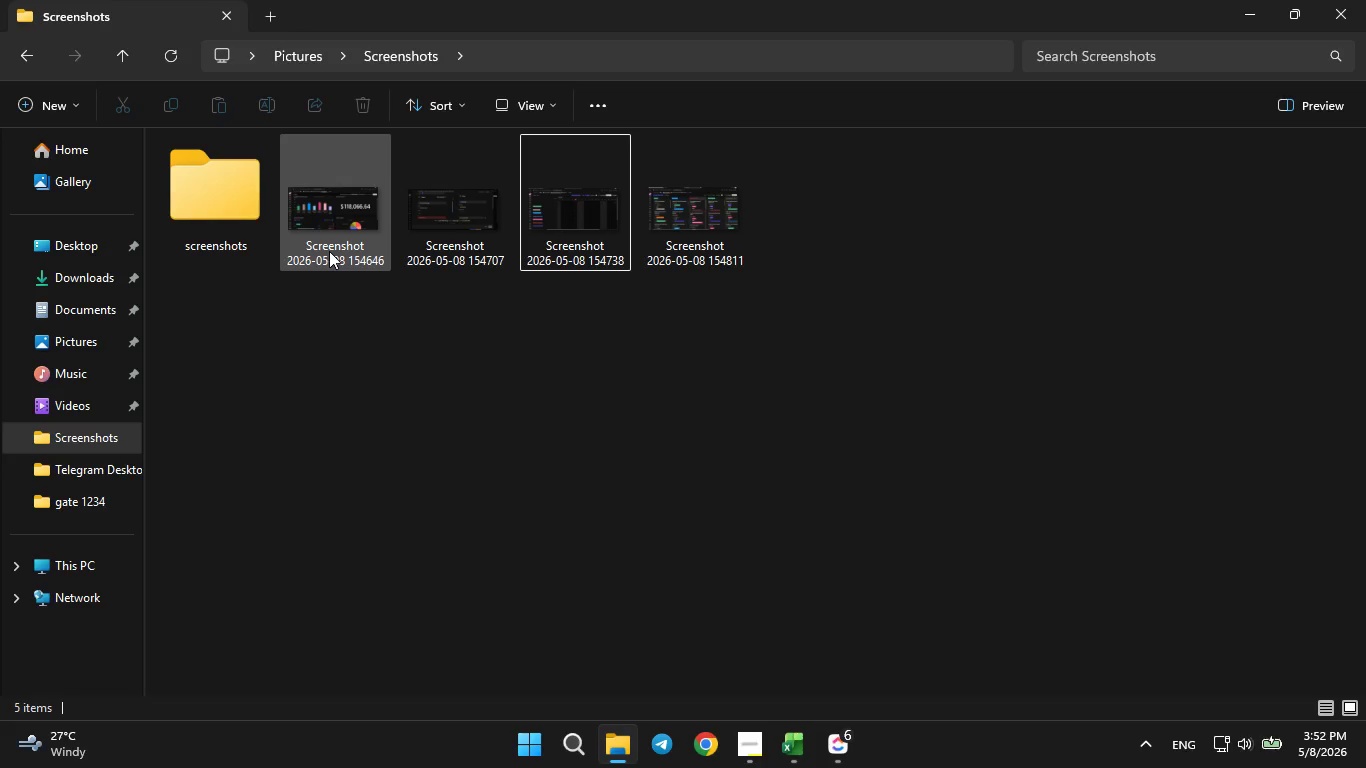 
left_click([329, 251])
 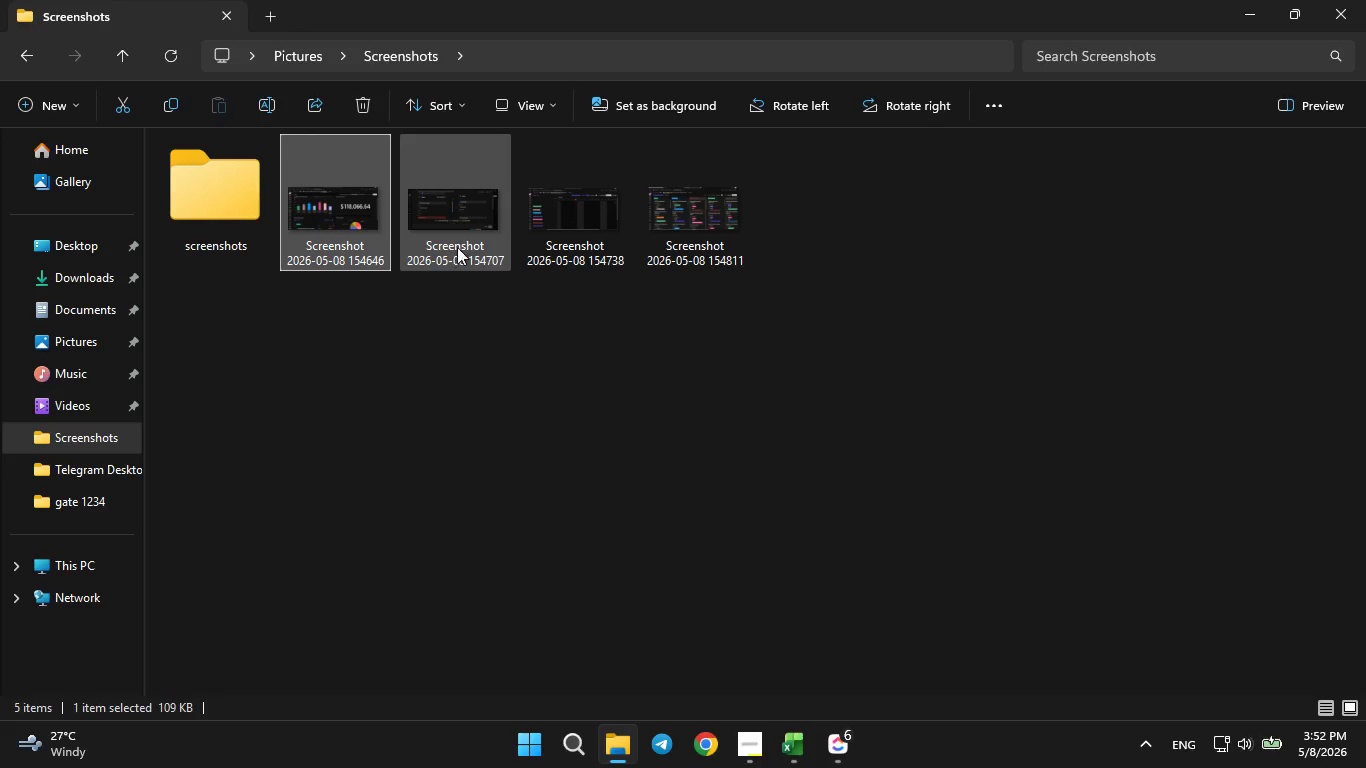 
hold_key(key=ControlLeft, duration=0.53)
left_click([457, 233])
 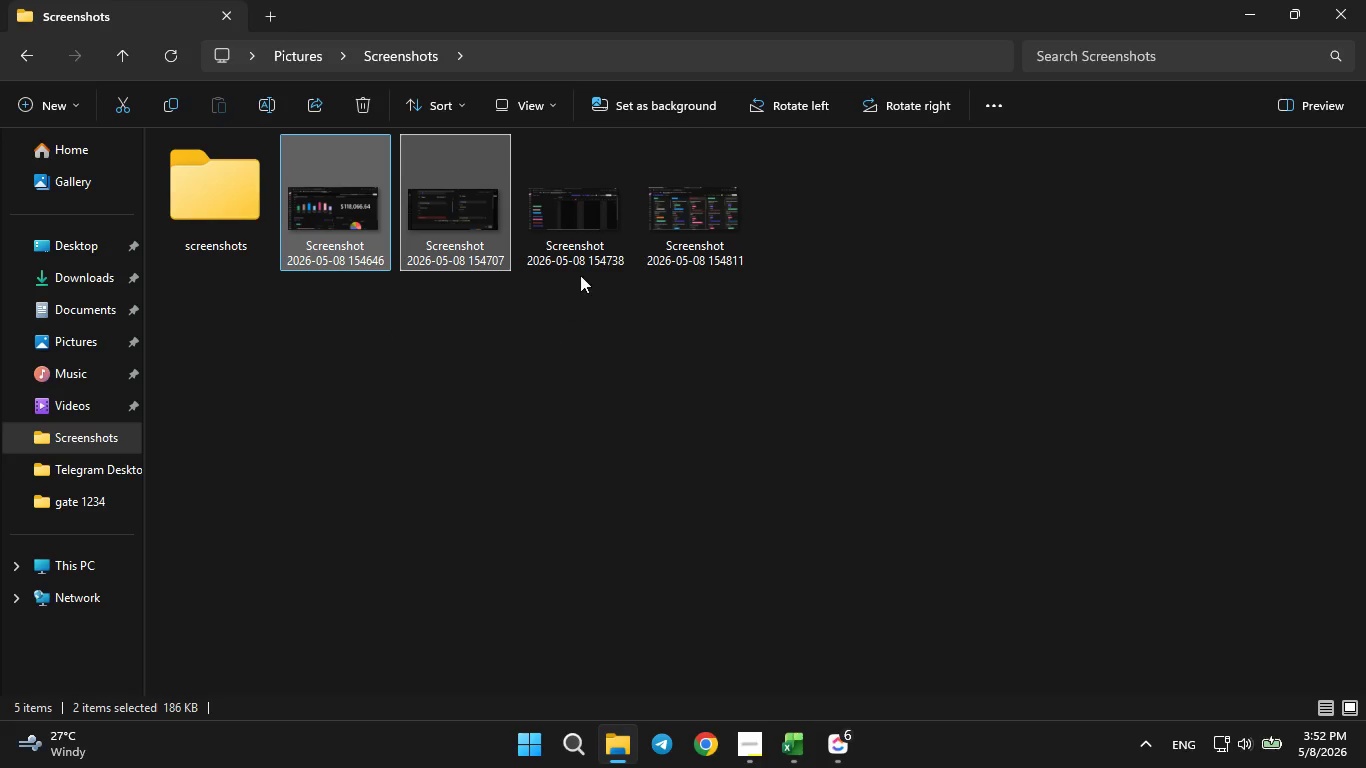 
hold_key(key=ControlLeft, duration=0.5)
left_click([575, 244])
 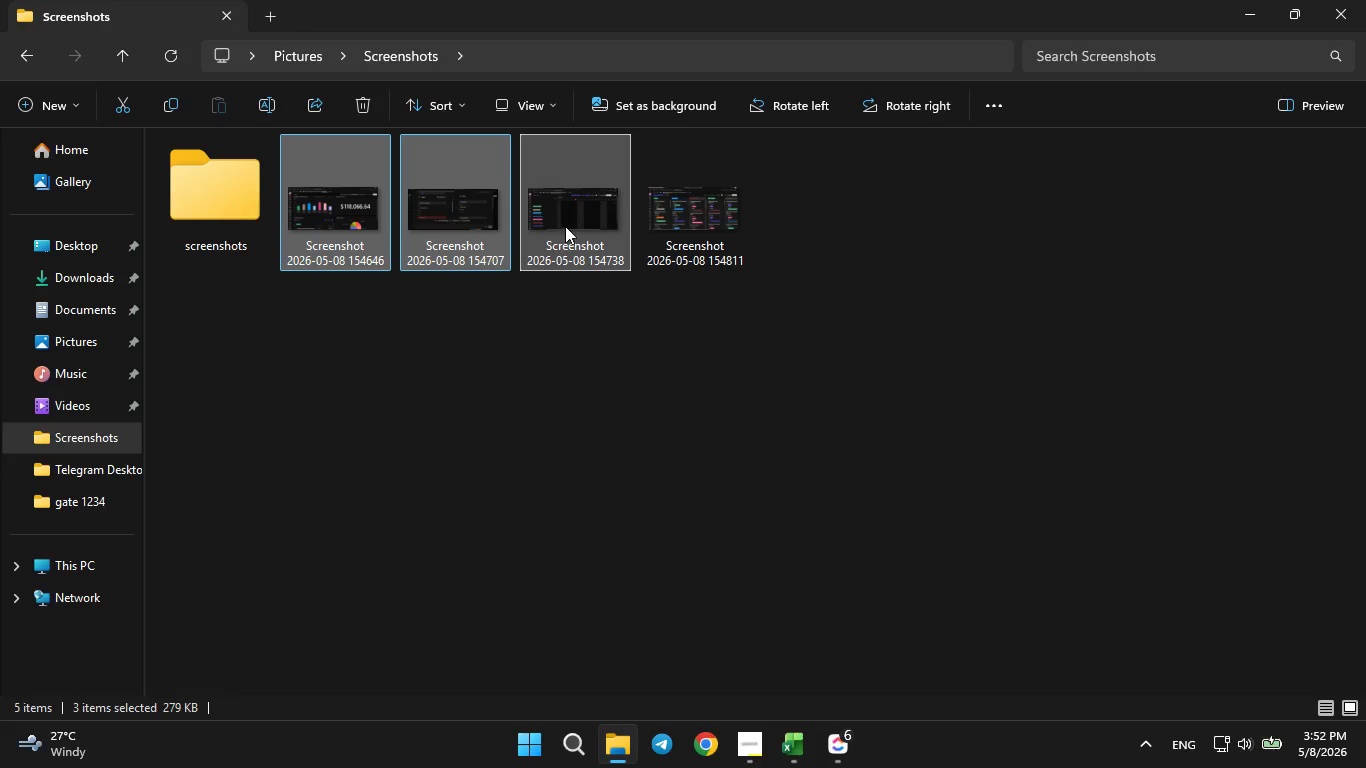 
left_click_drag(start_coordinate=[565, 226], to_coordinate=[238, 237])
 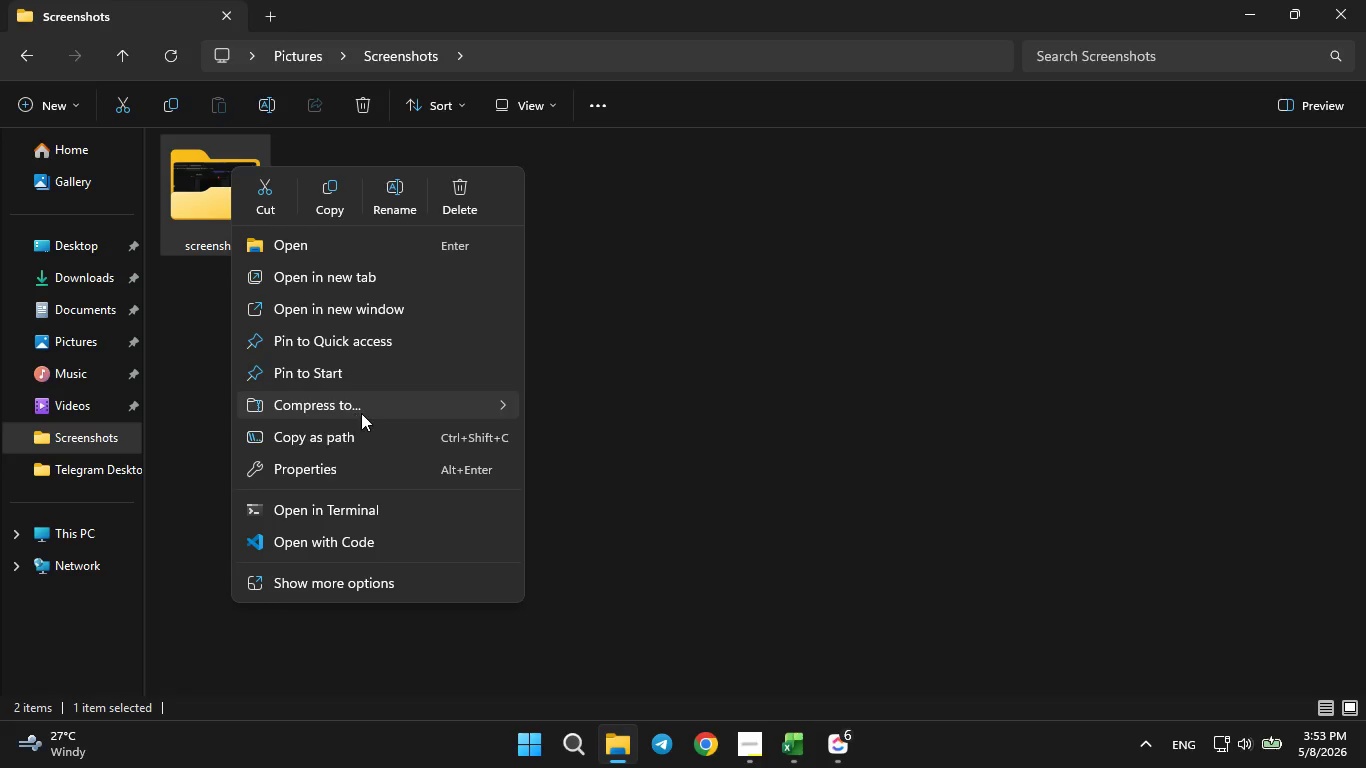 
left_click([561, 406])